 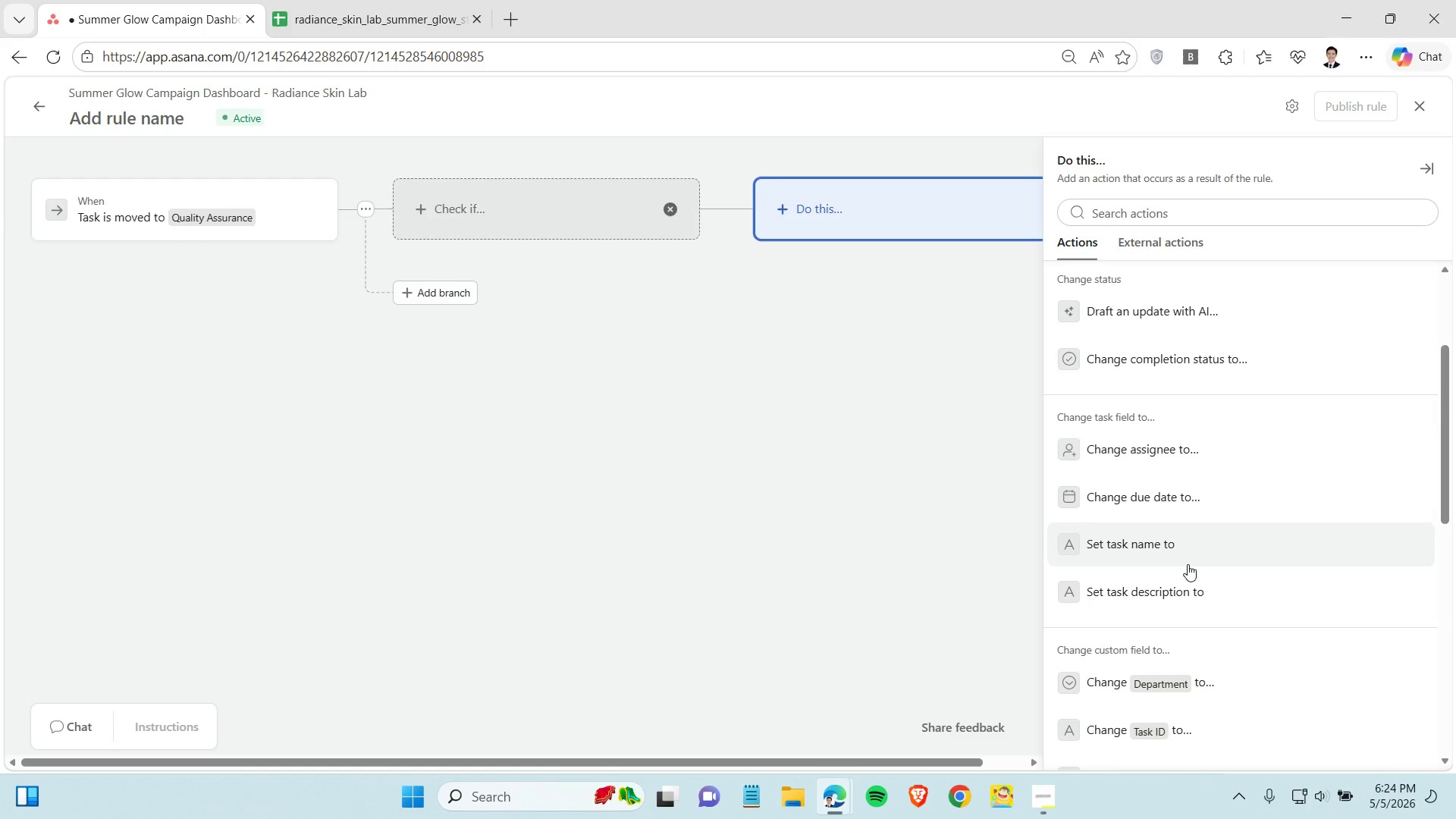 
scroll: coordinate [1201, 564], scroll_direction: down, amount: 8.0
 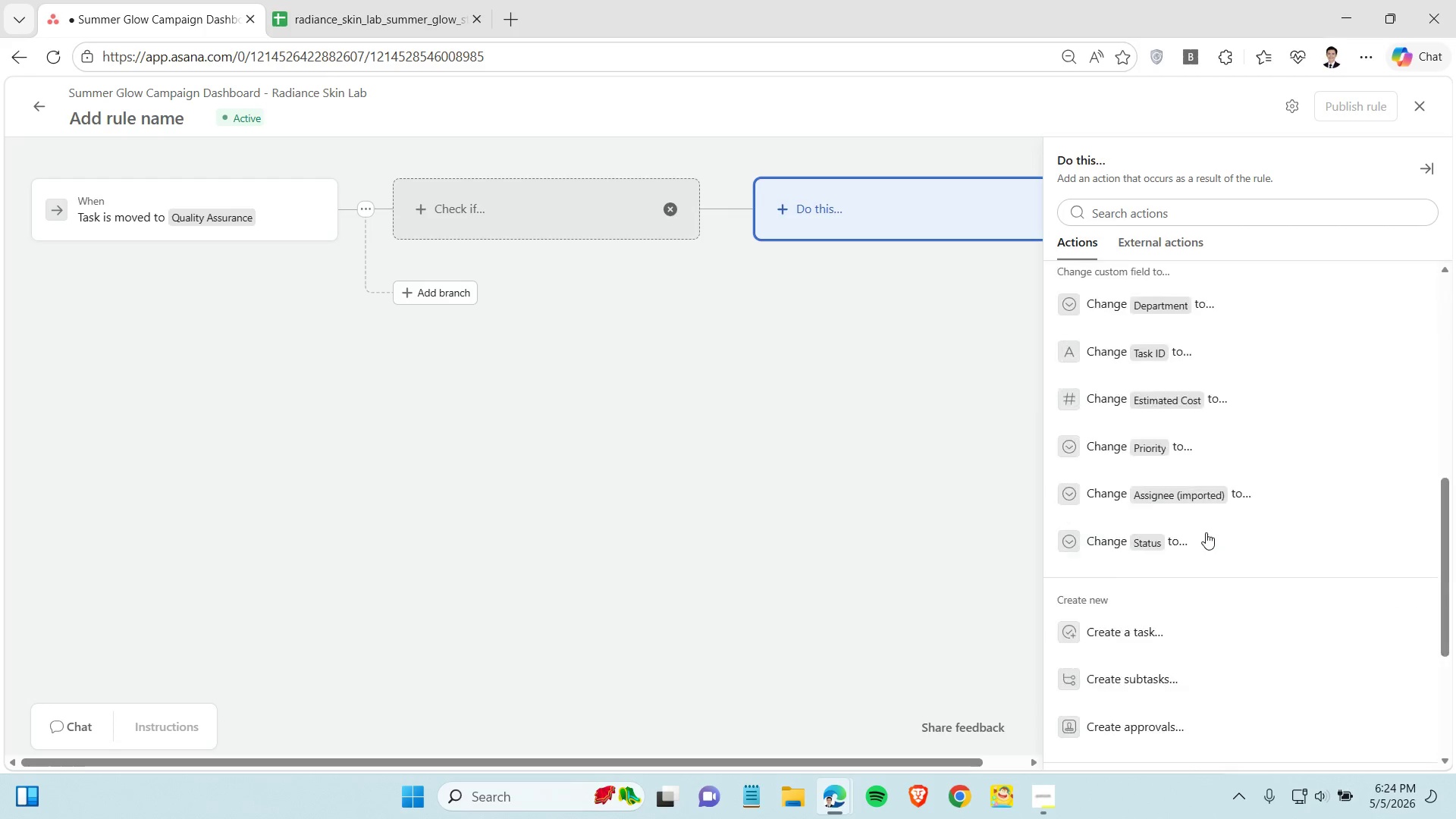 
scroll: coordinate [1198, 511], scroll_direction: up, amount: 11.0
 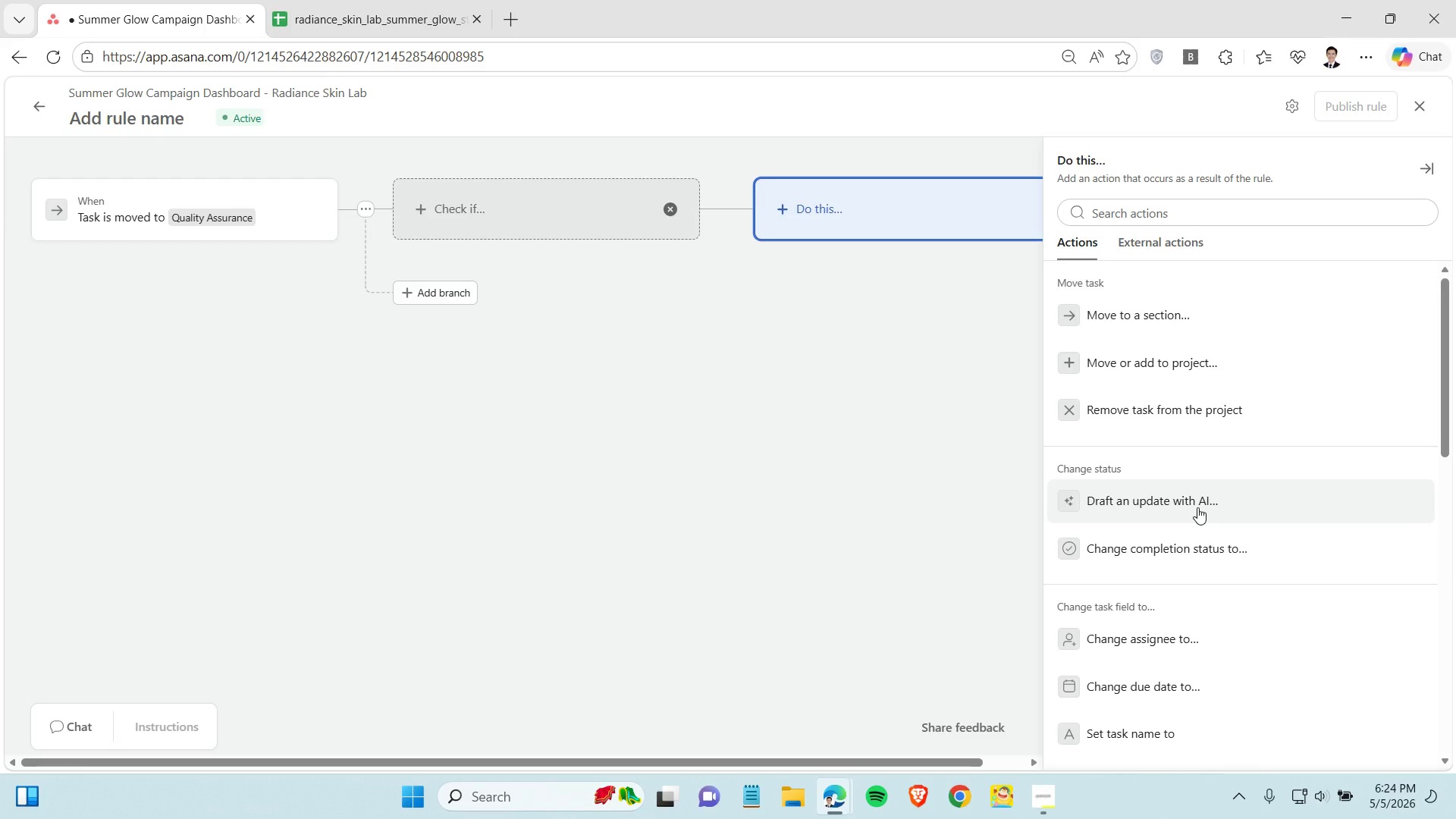 
scroll: coordinate [1195, 510], scroll_direction: down, amount: 7.0
 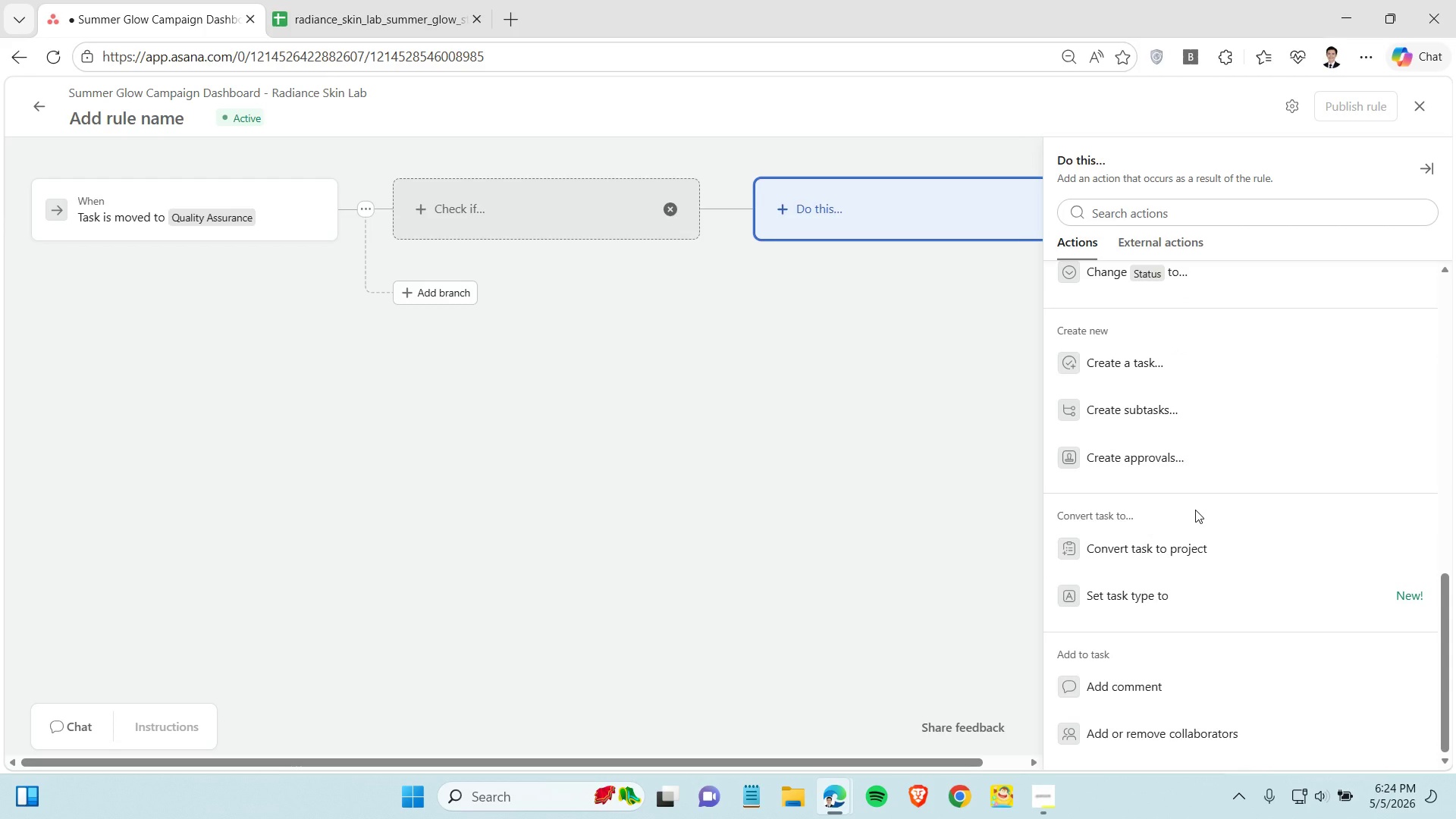 
scroll: coordinate [1195, 510], scroll_direction: up, amount: 3.0
 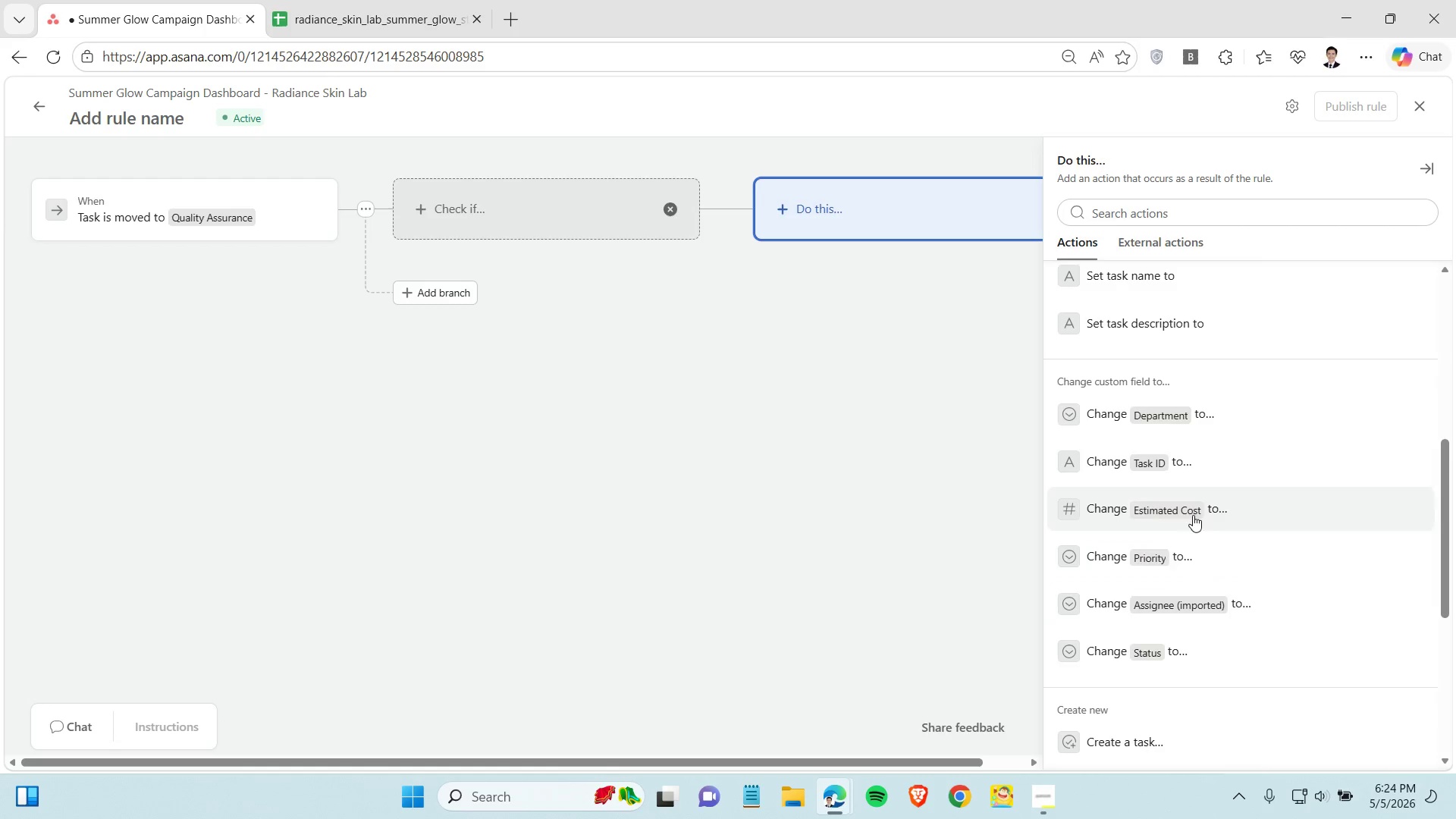 
left_click([1113, 560])
 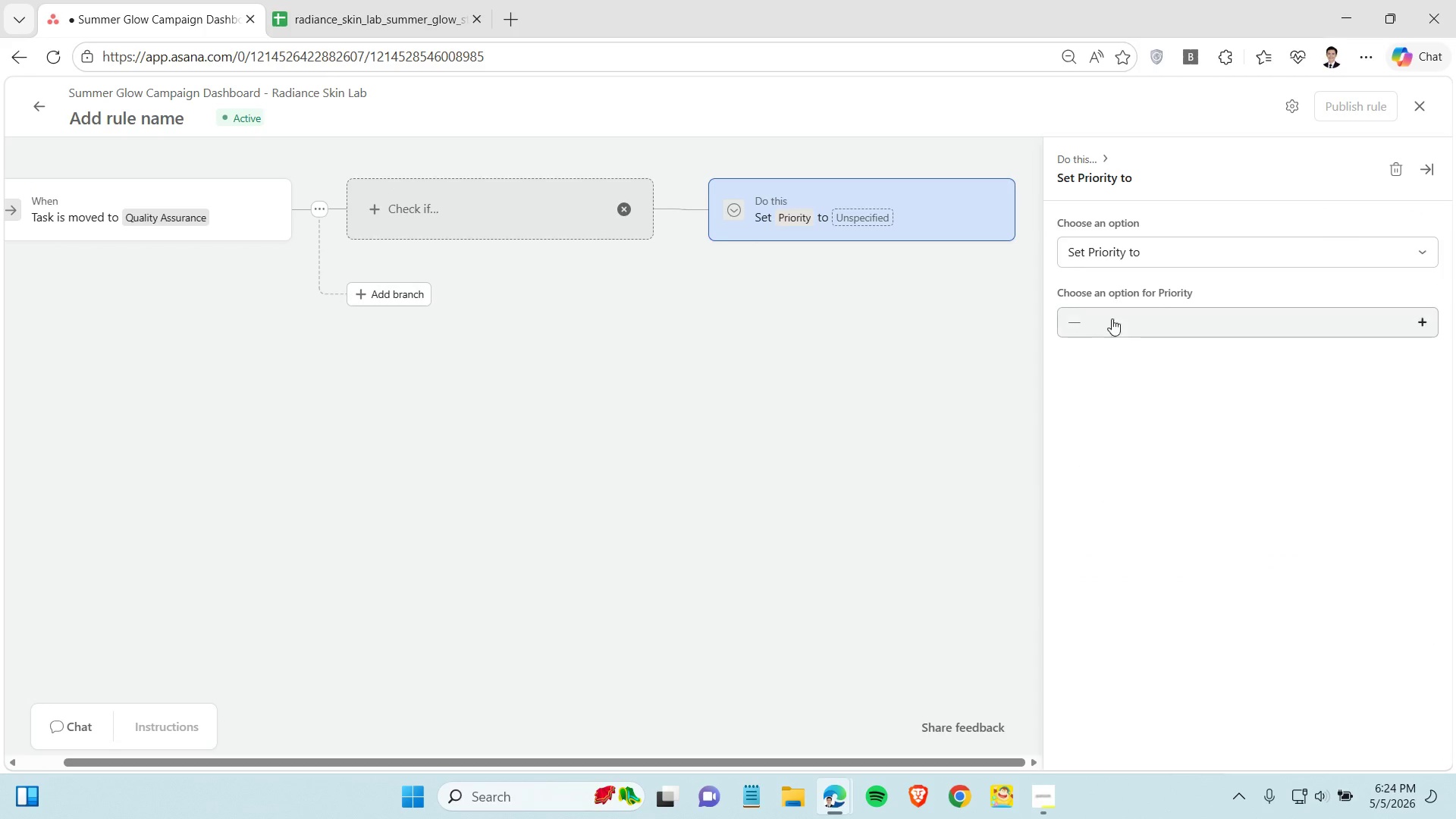 
left_click([1115, 328])
 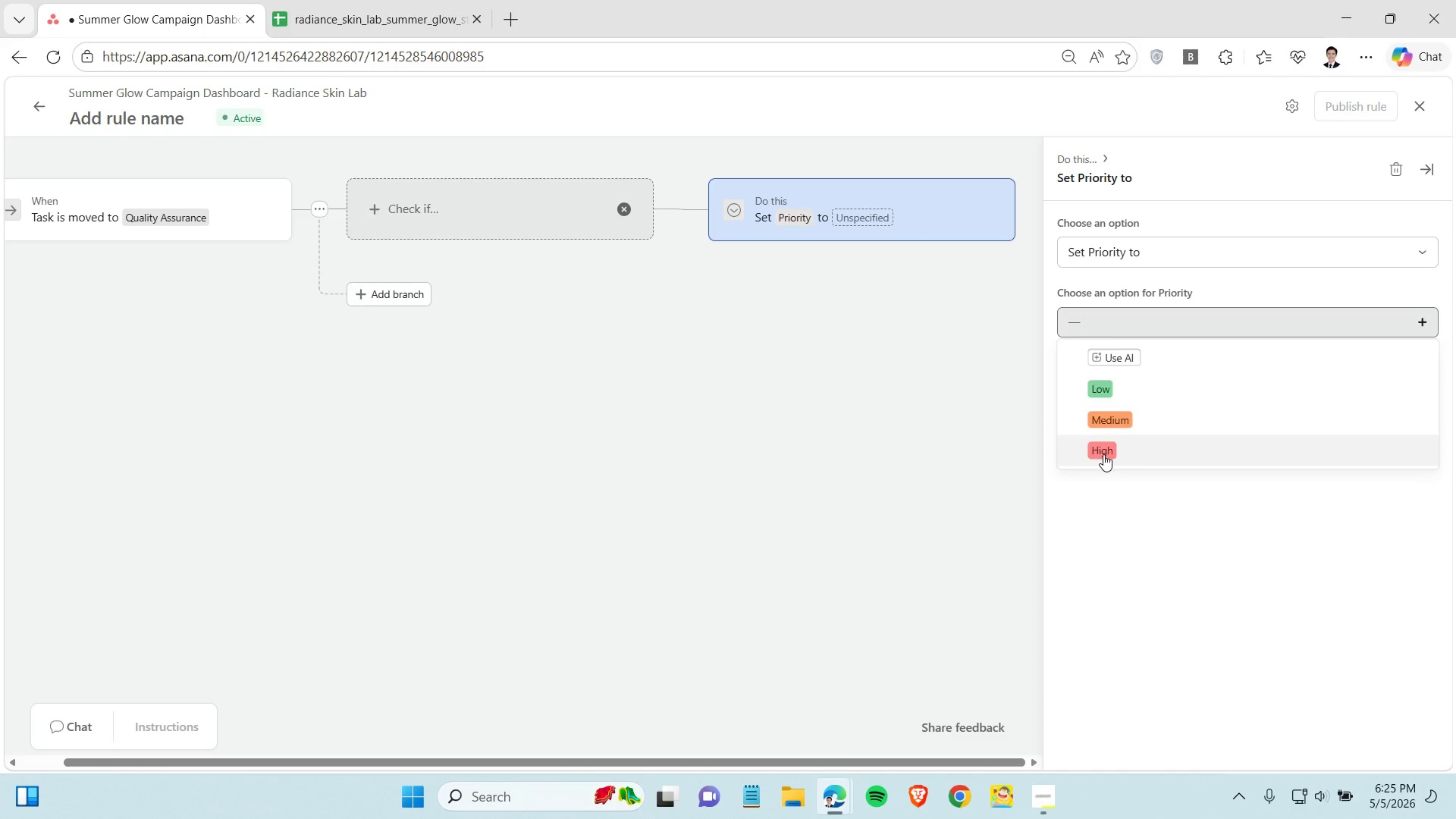 
left_click([1103, 454])
 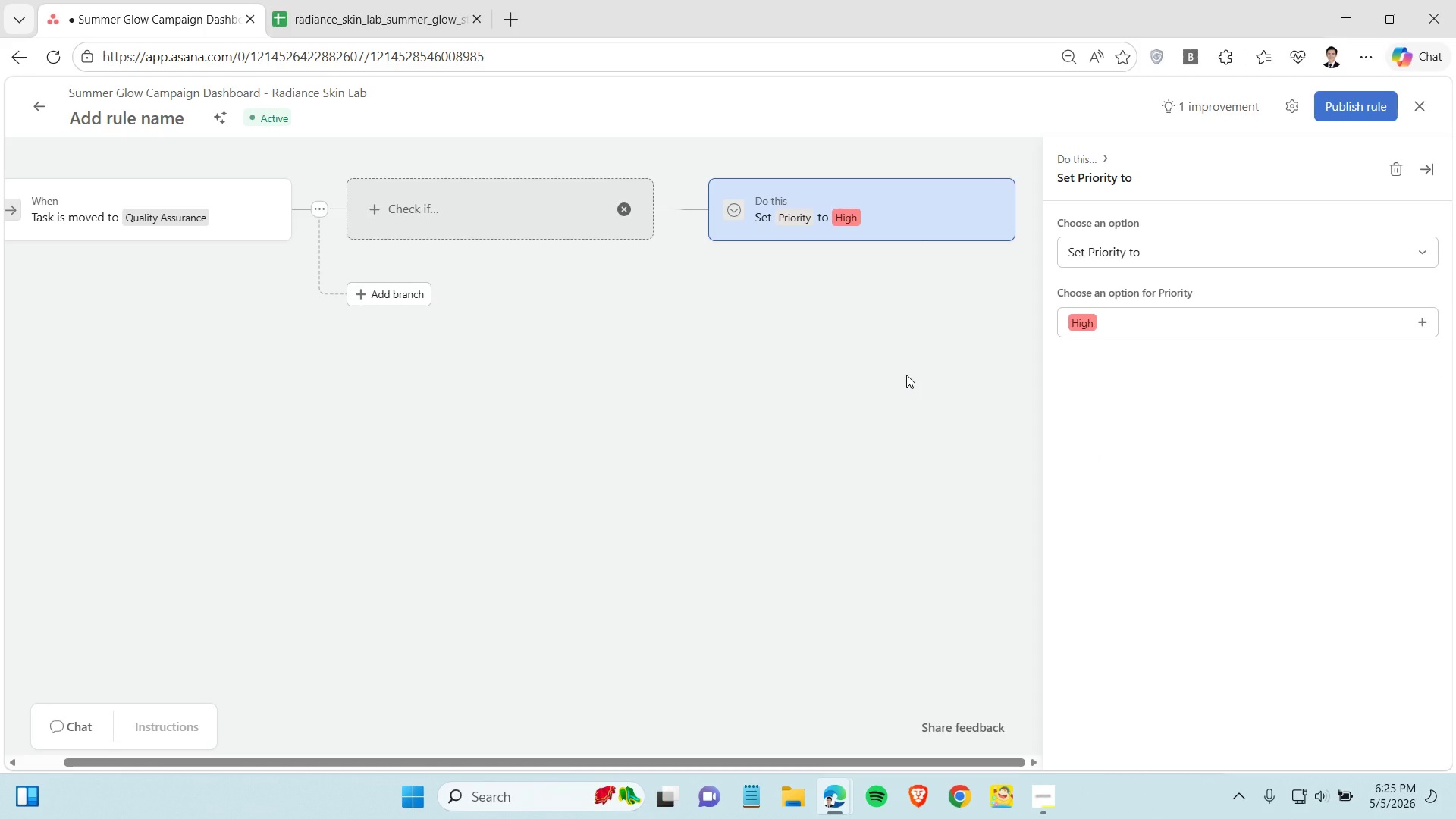 
wait(6.67)
 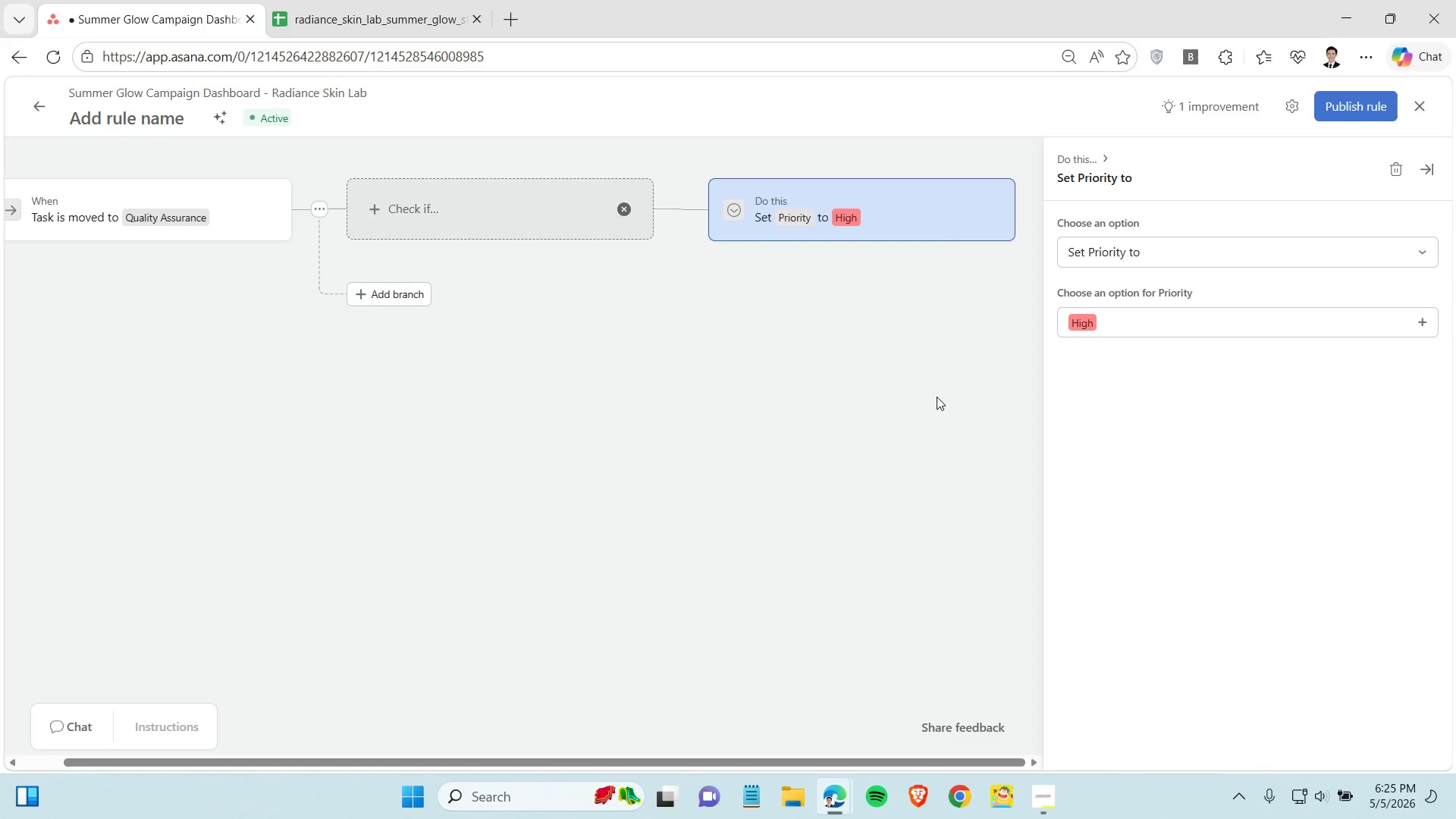 
left_click([1043, 793])